 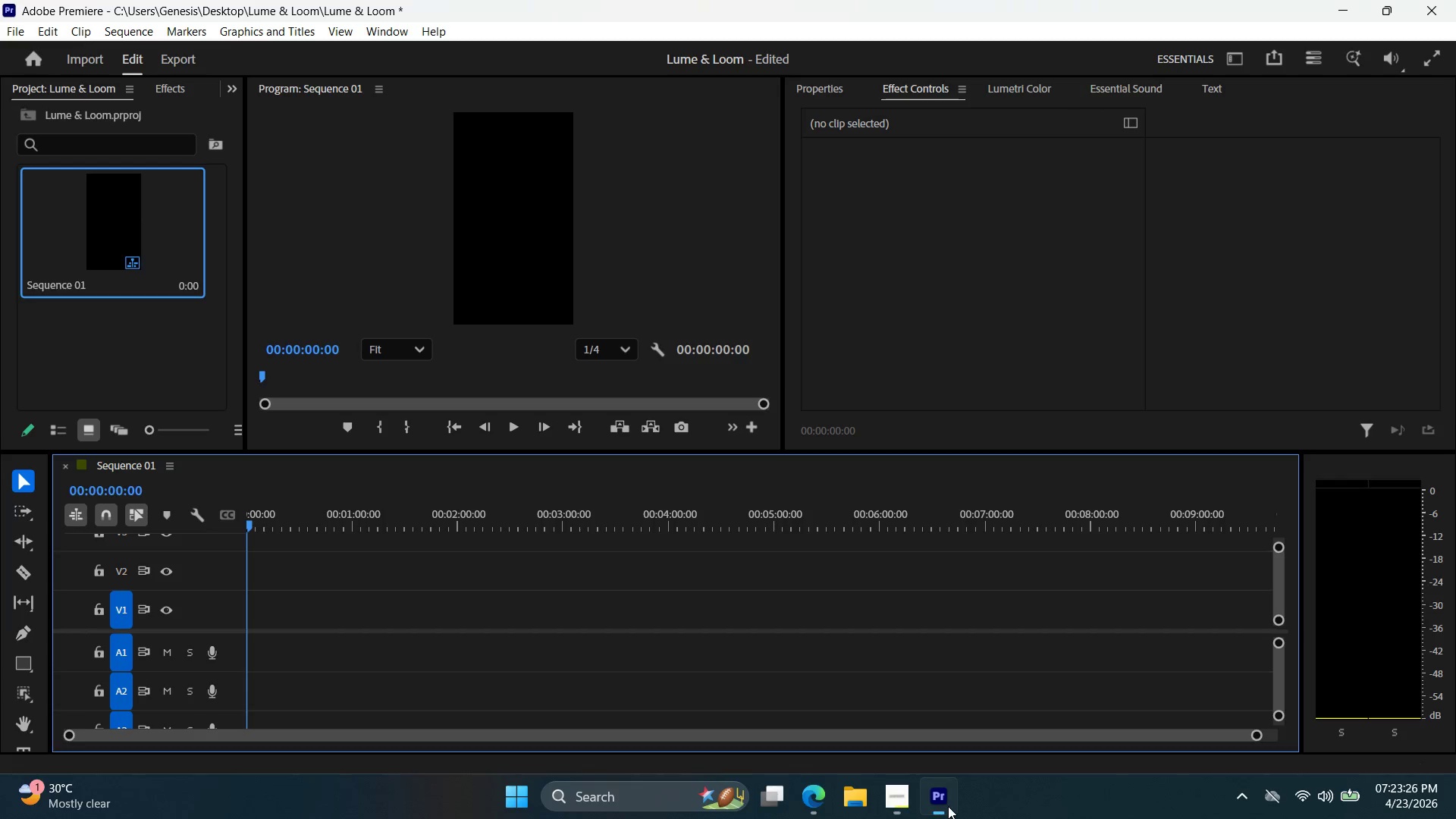 
left_click([943, 795])
 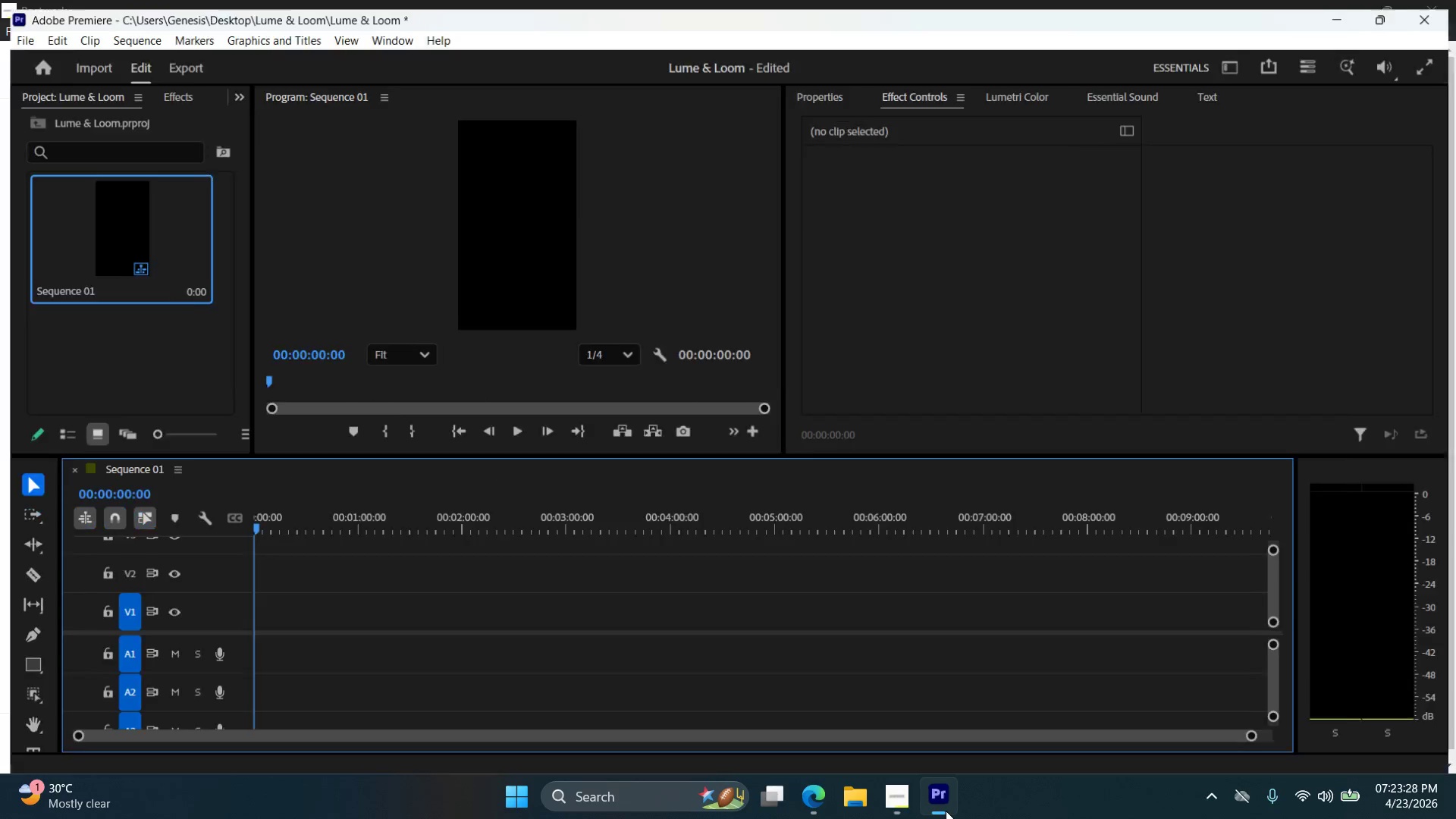 
left_click([946, 808])
 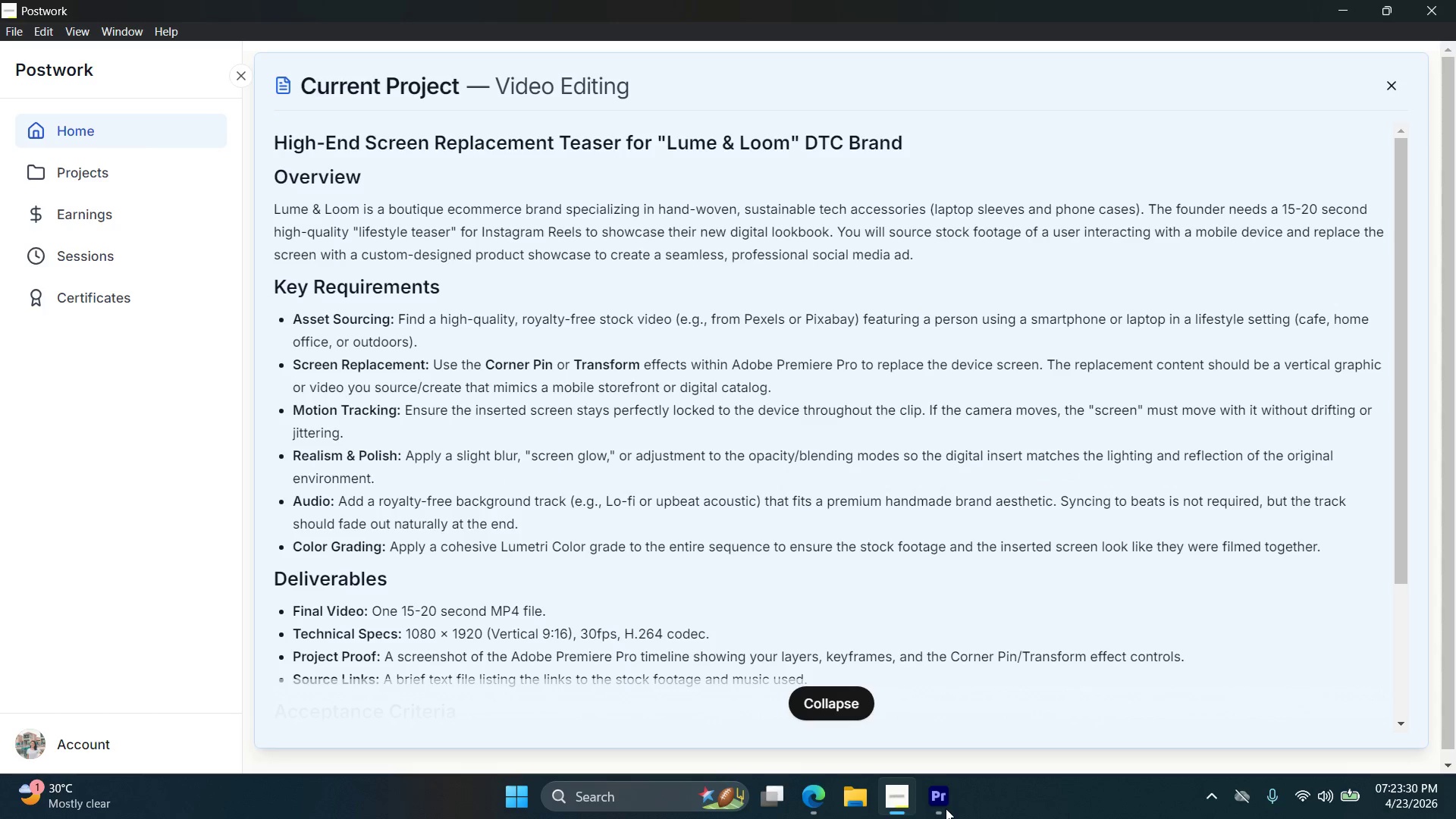 
left_click([946, 808])
 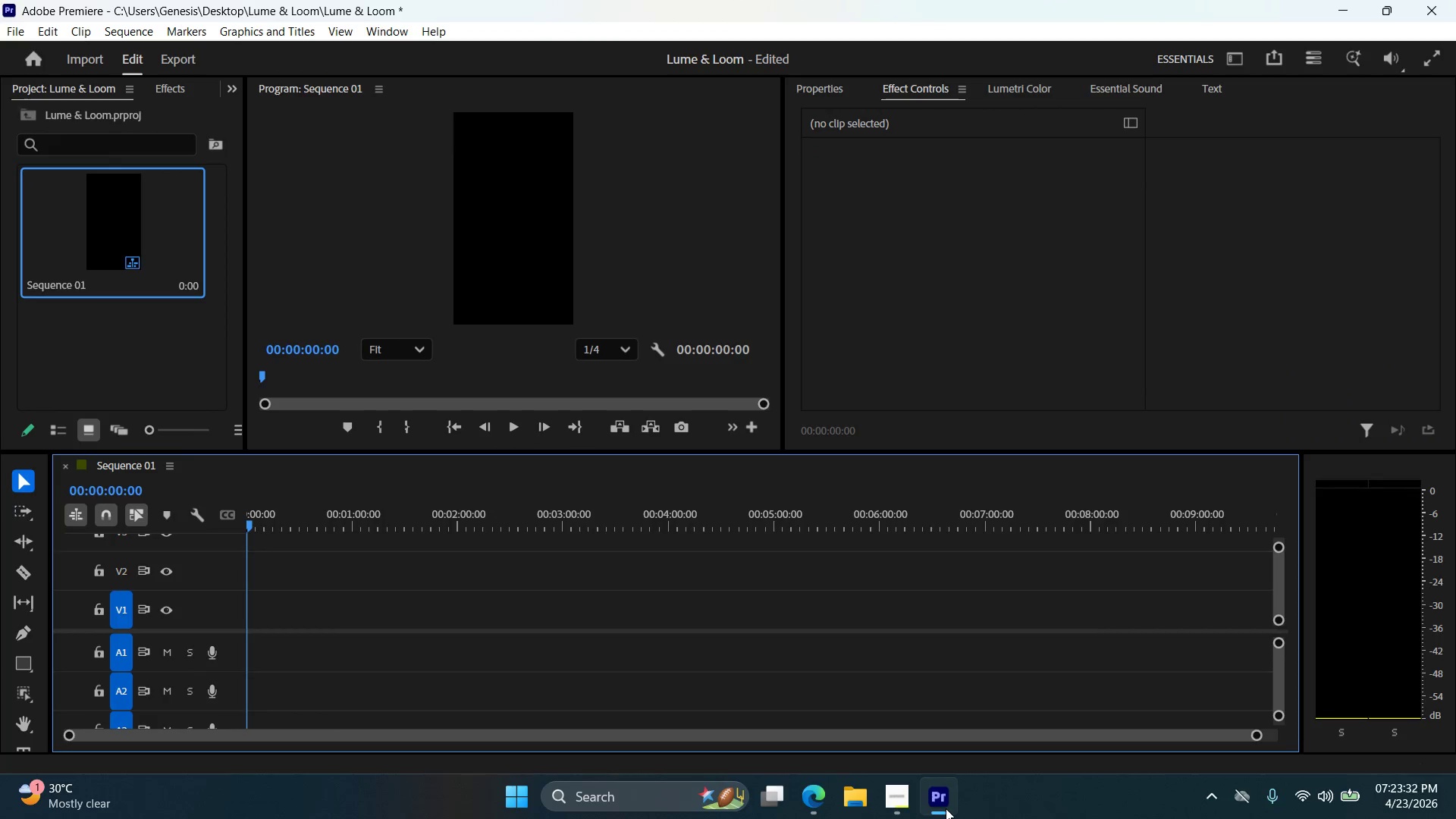 
left_click([945, 805])
 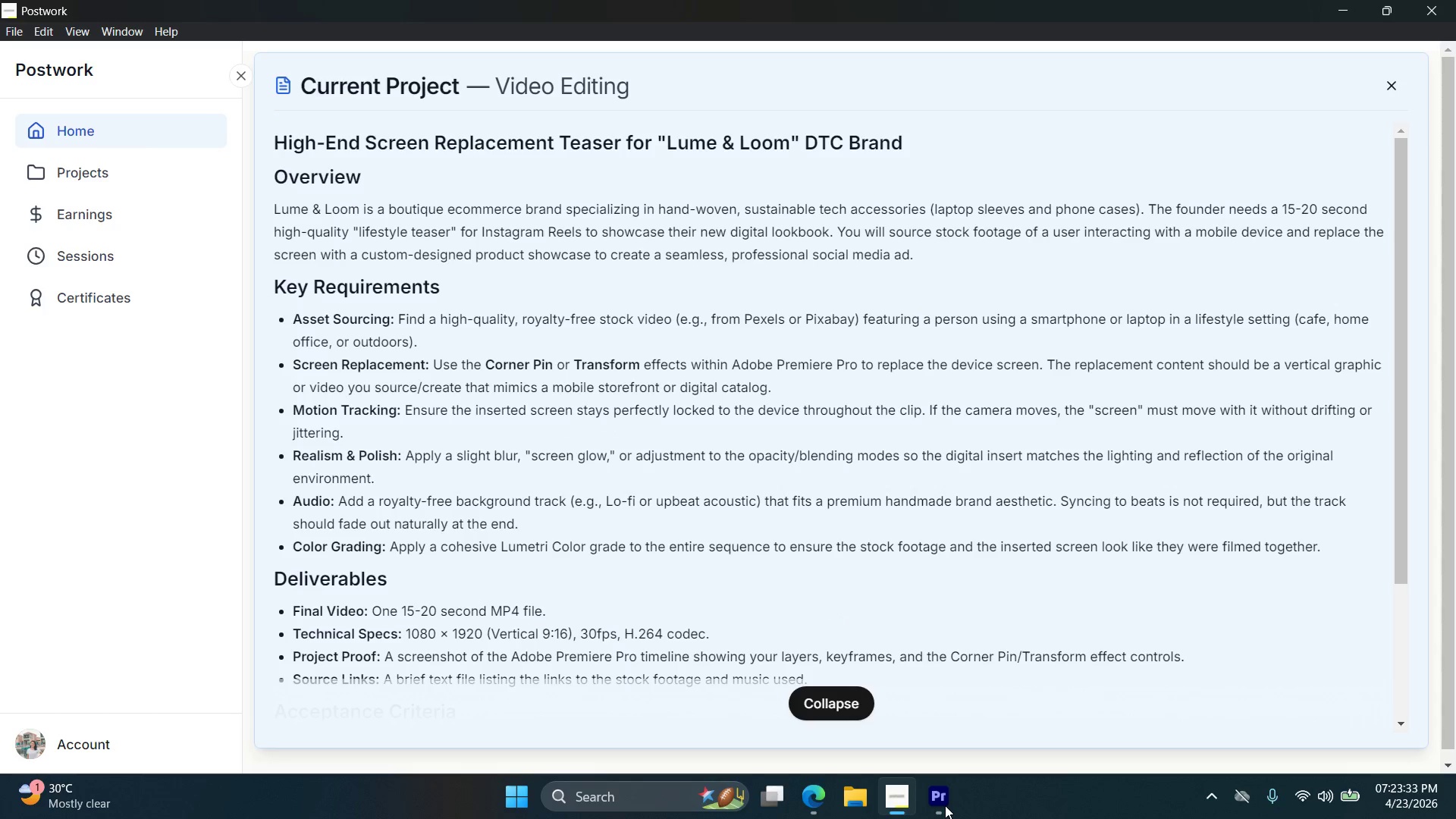 
left_click([946, 804])
 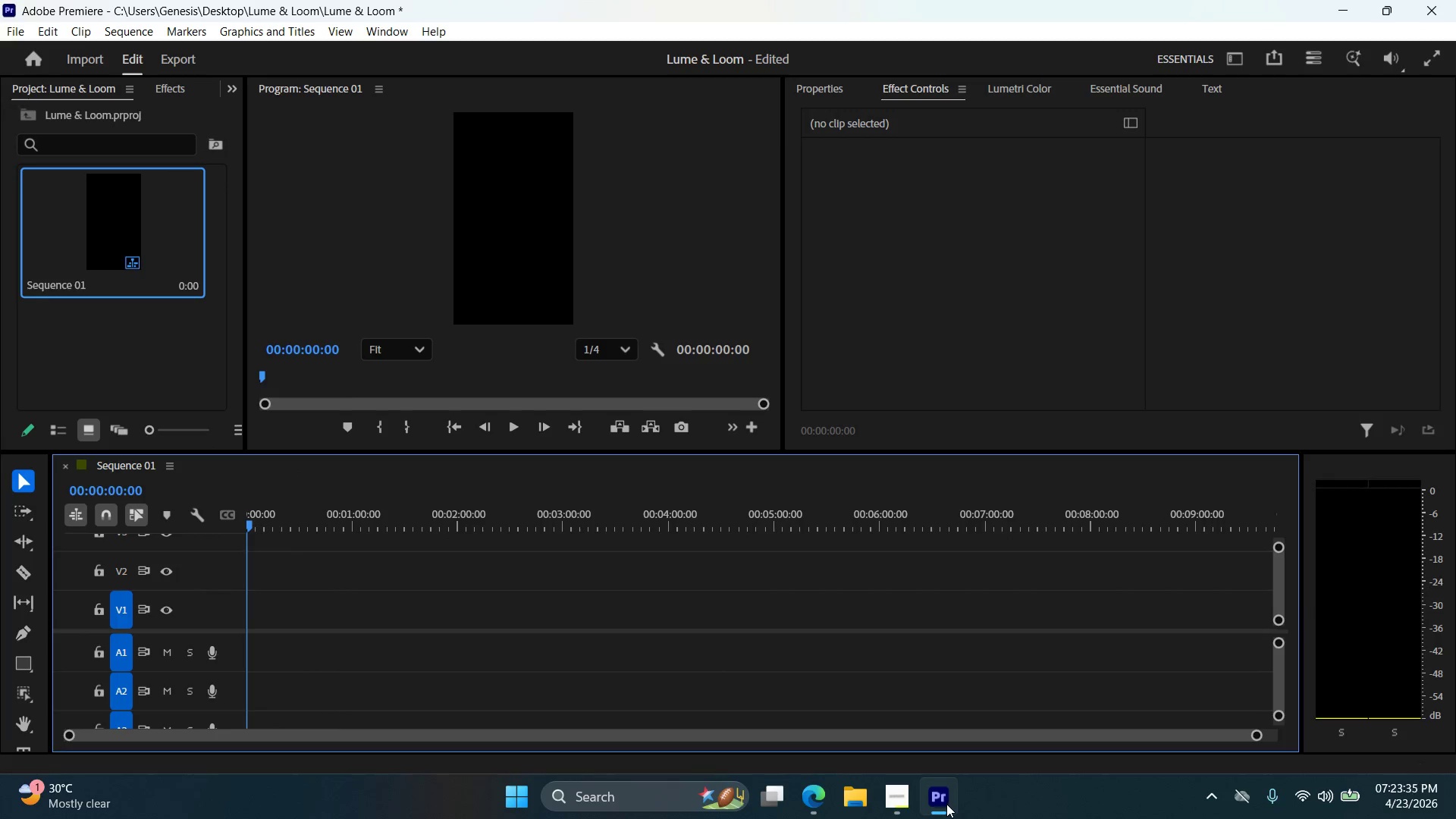 
left_click([946, 804])